 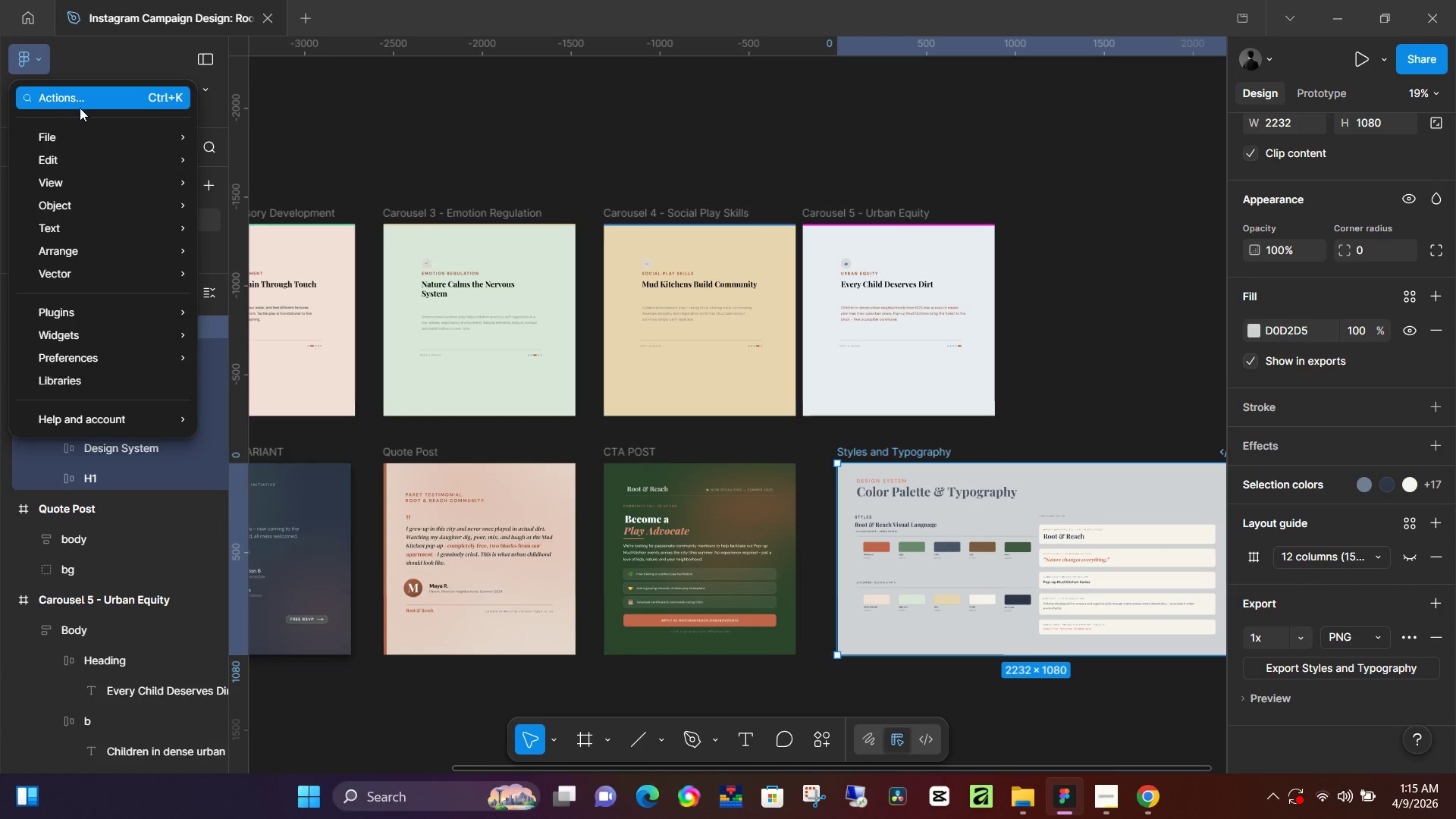 
left_click([308, 353])
 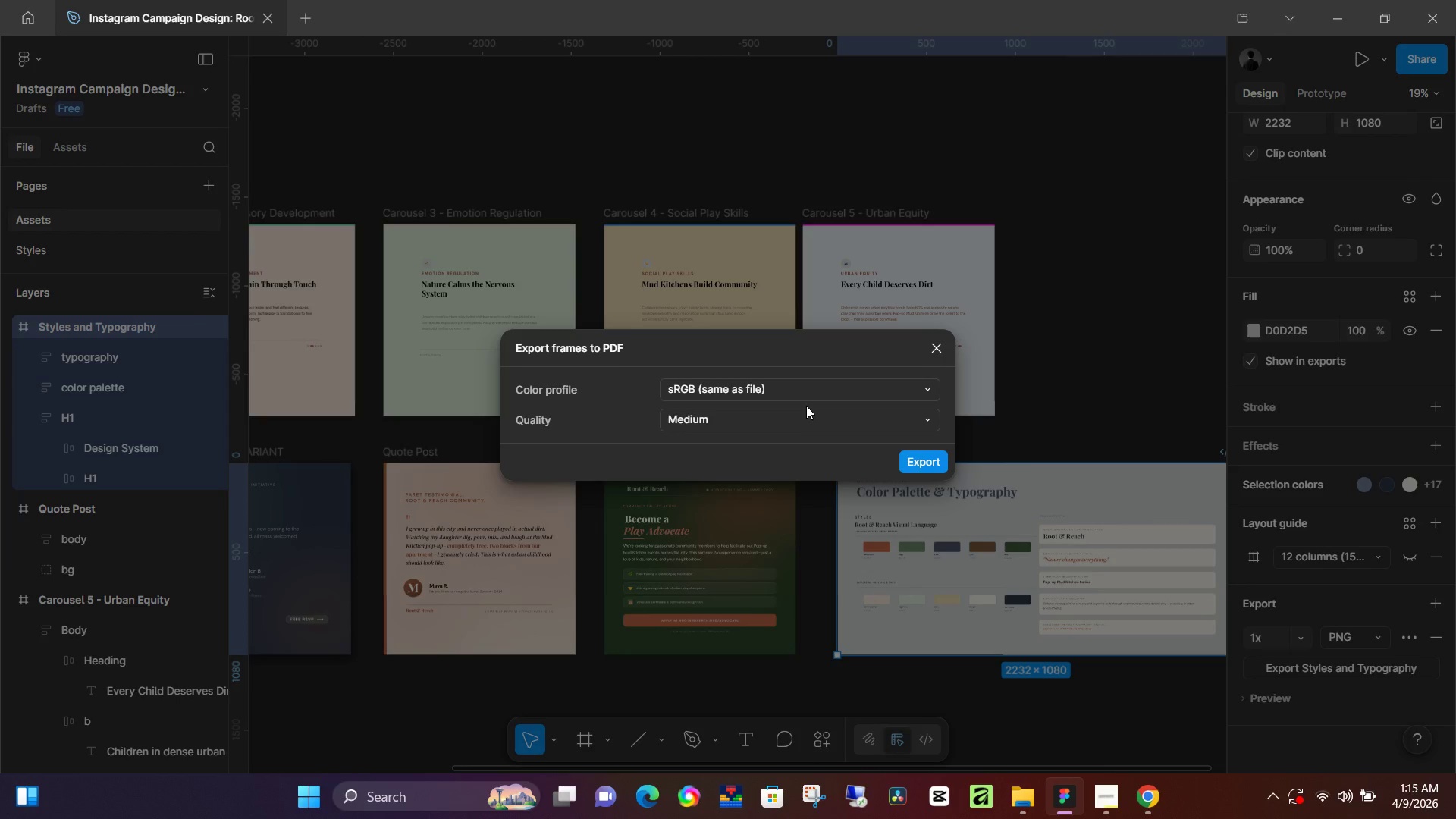 
left_click([792, 422])
 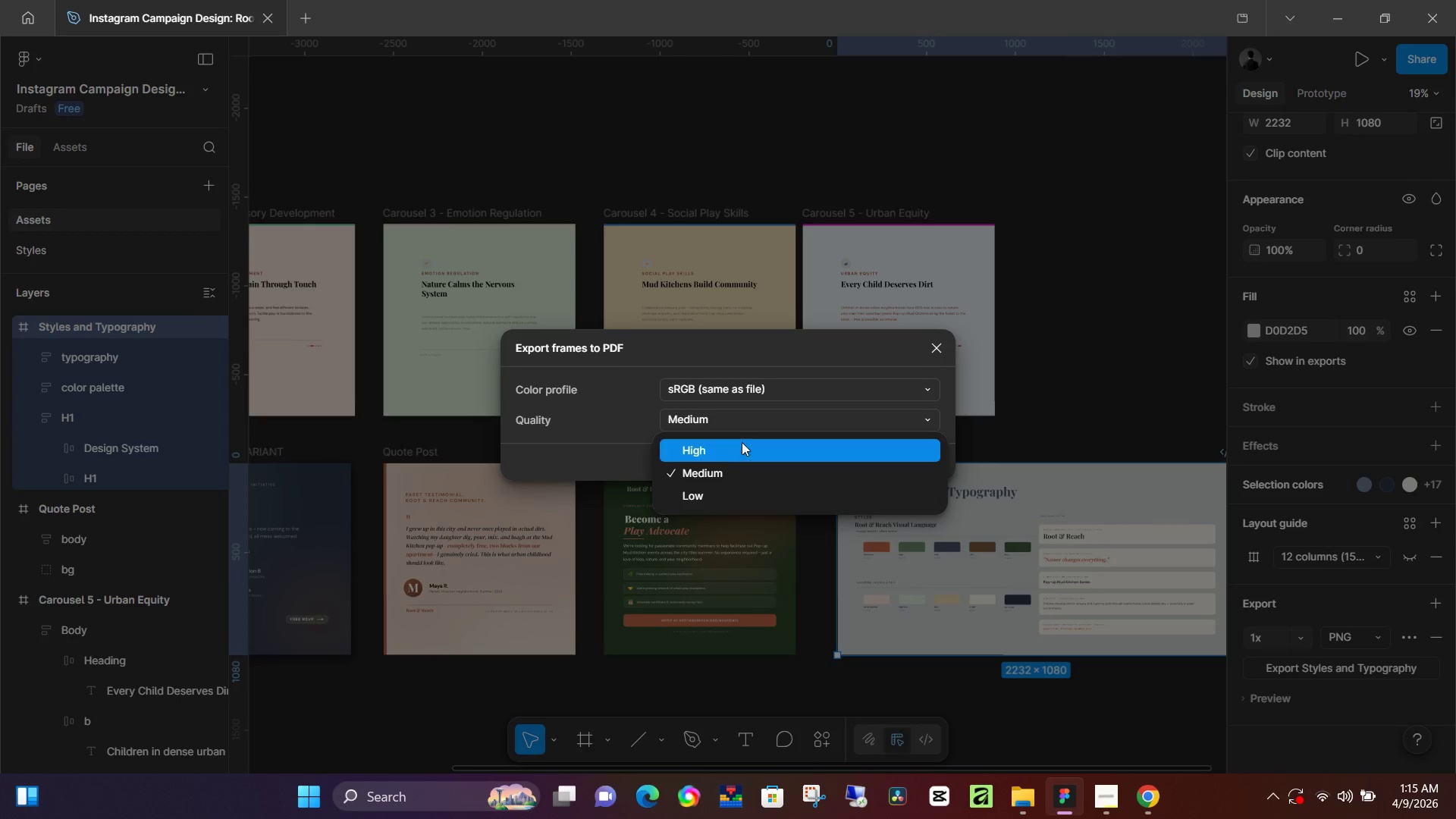 
left_click([733, 447])
 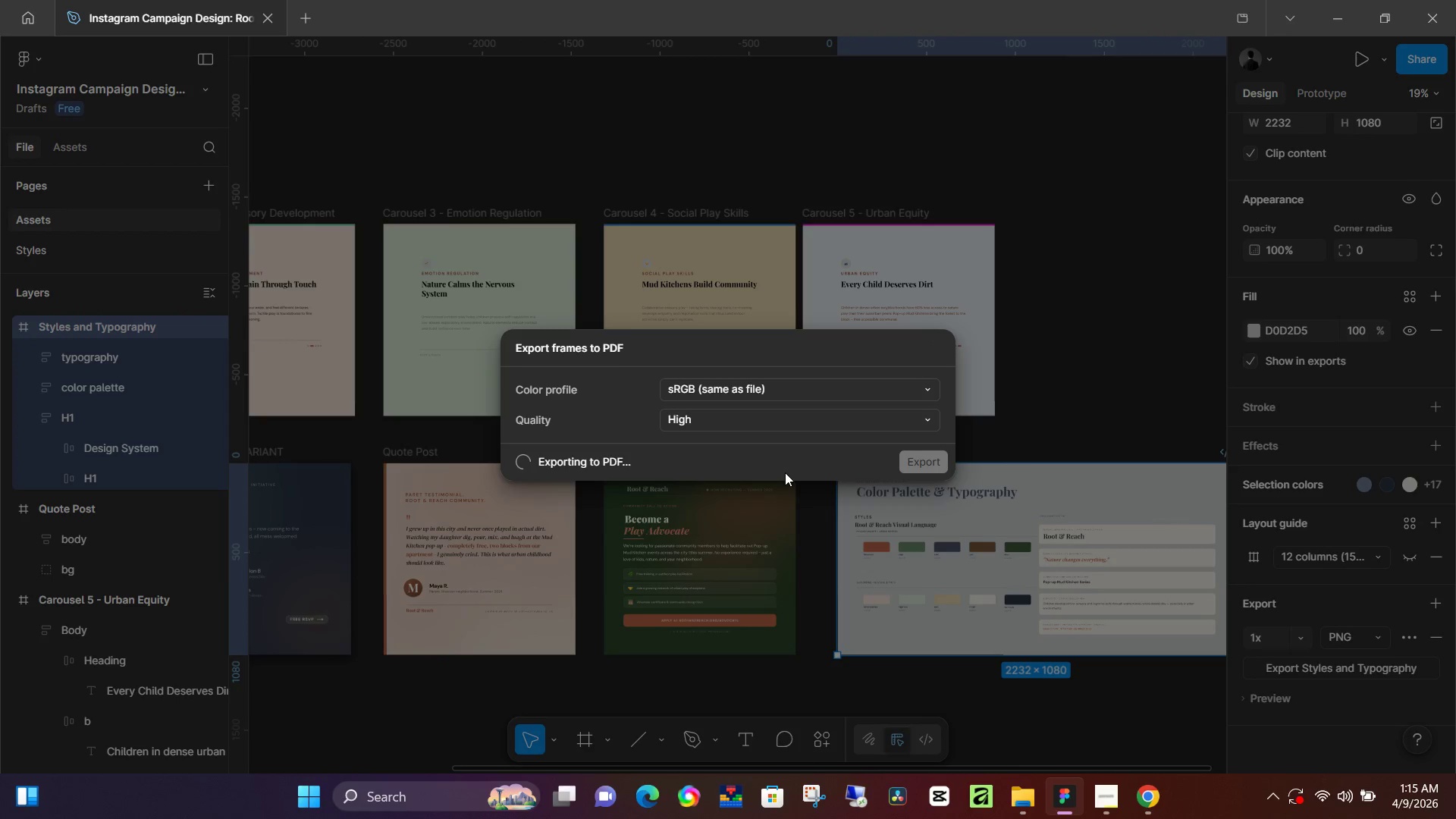 
wait(12.2)
 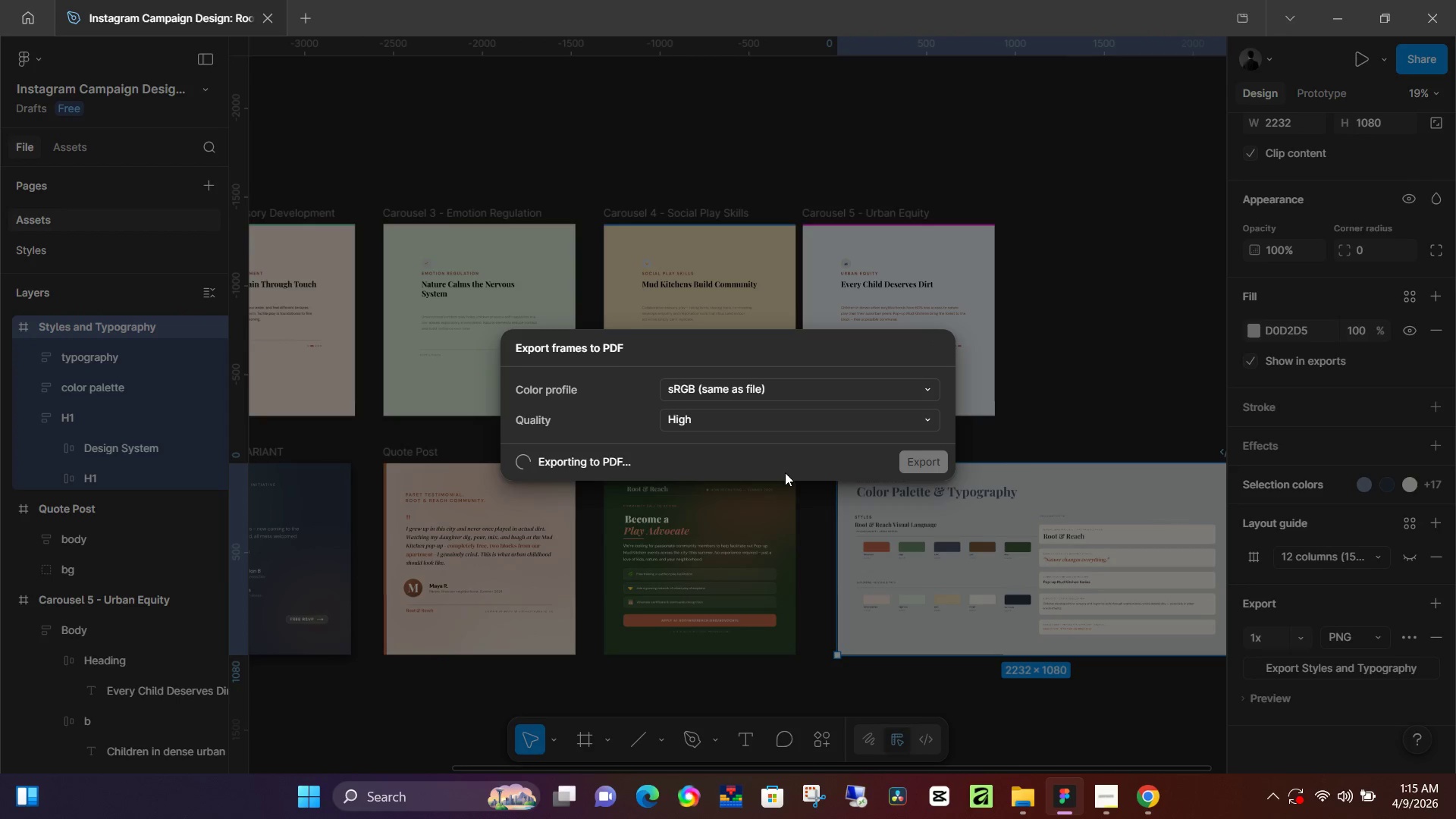 
left_click([1103, 787])